 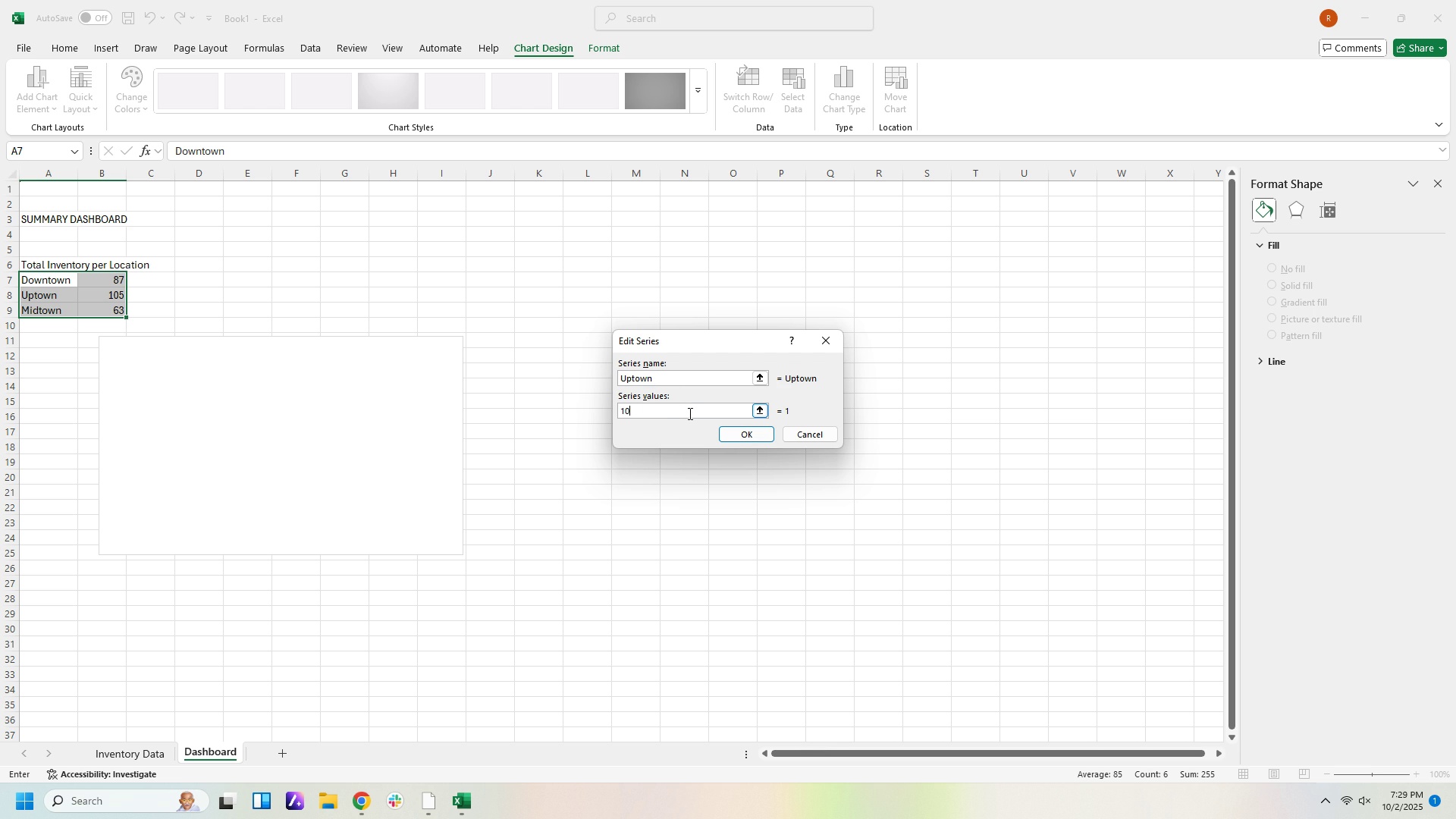 
key(Numpad0)
 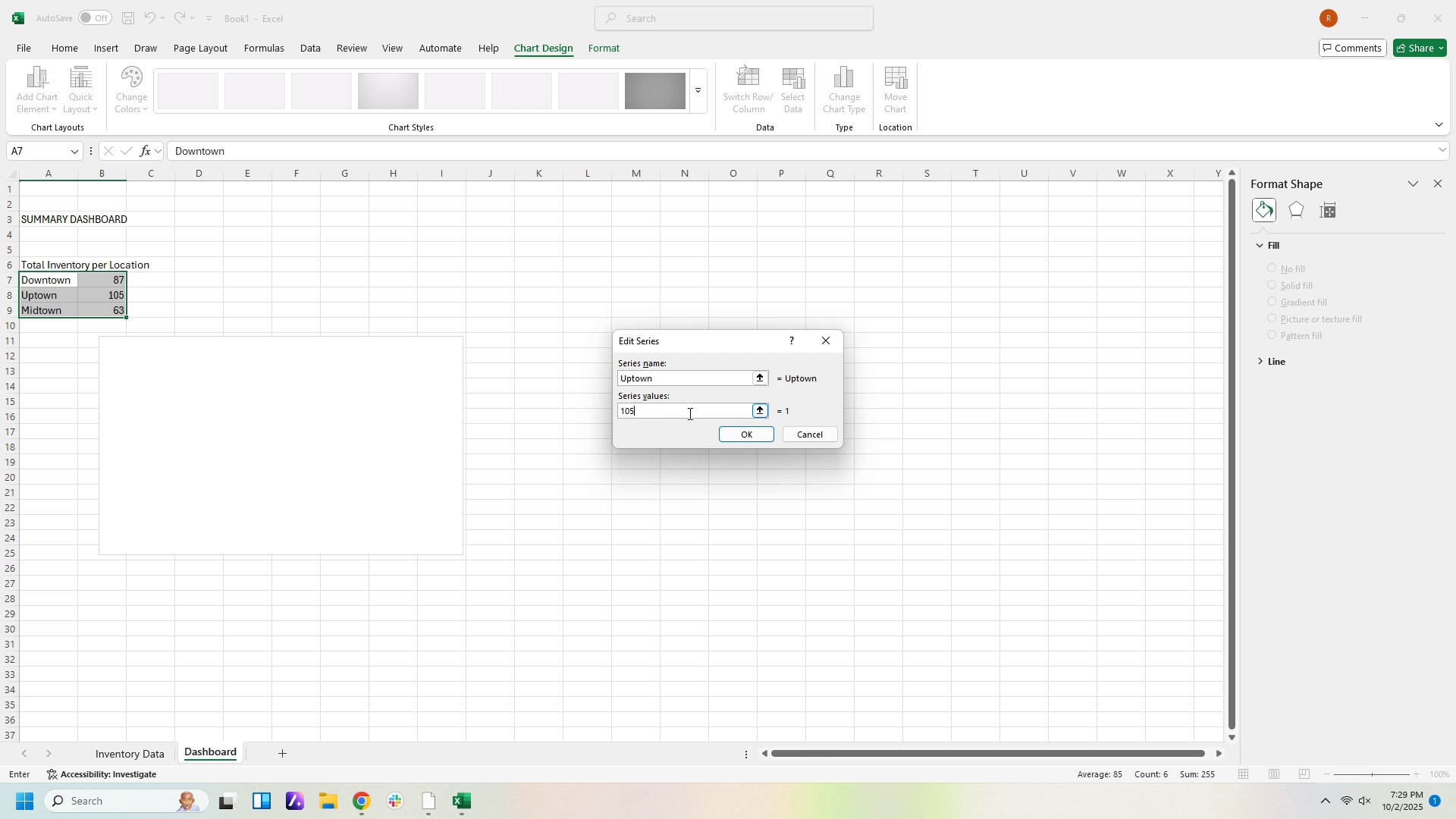 
key(Numpad5)
 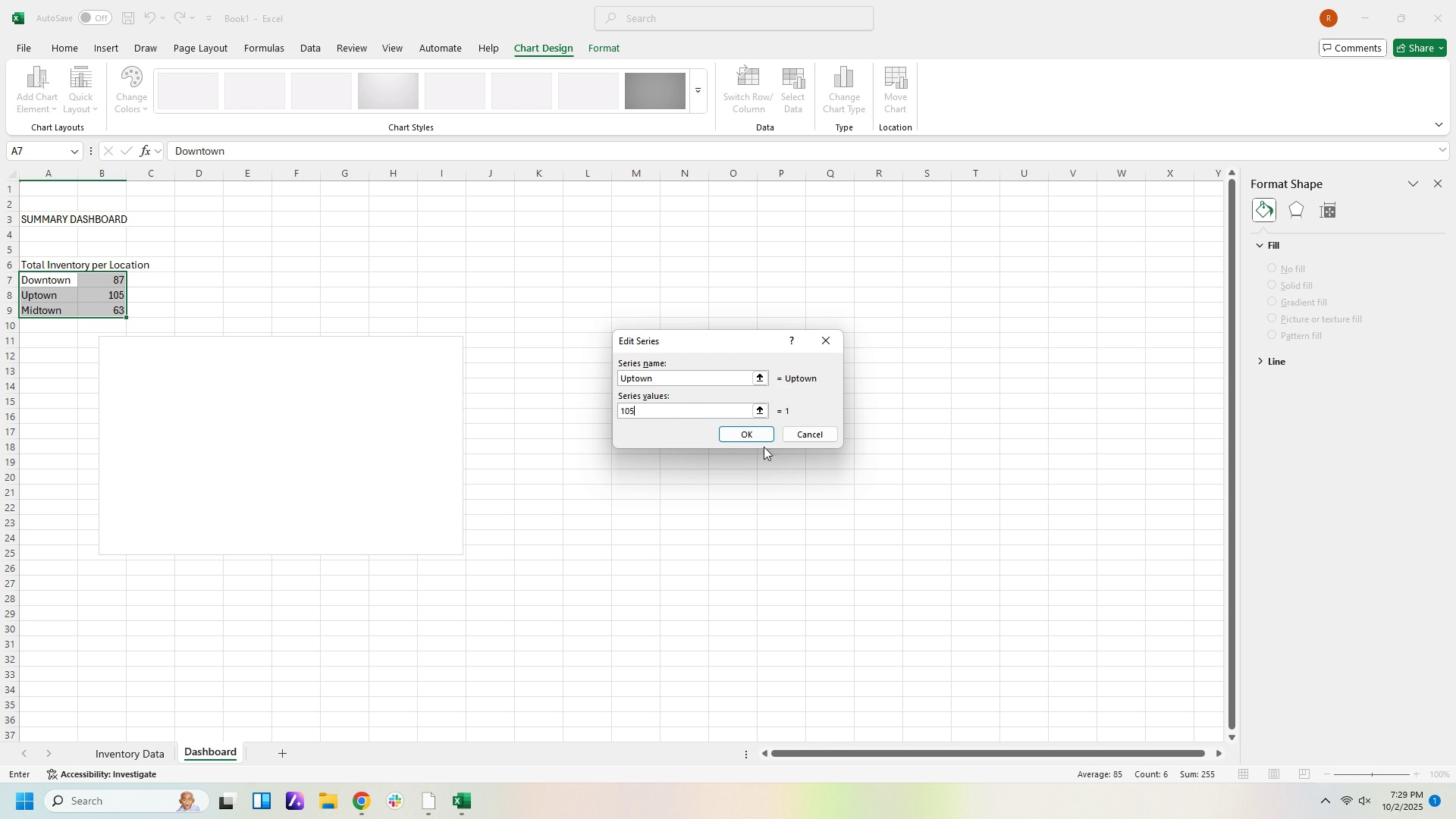 
left_click([764, 438])
 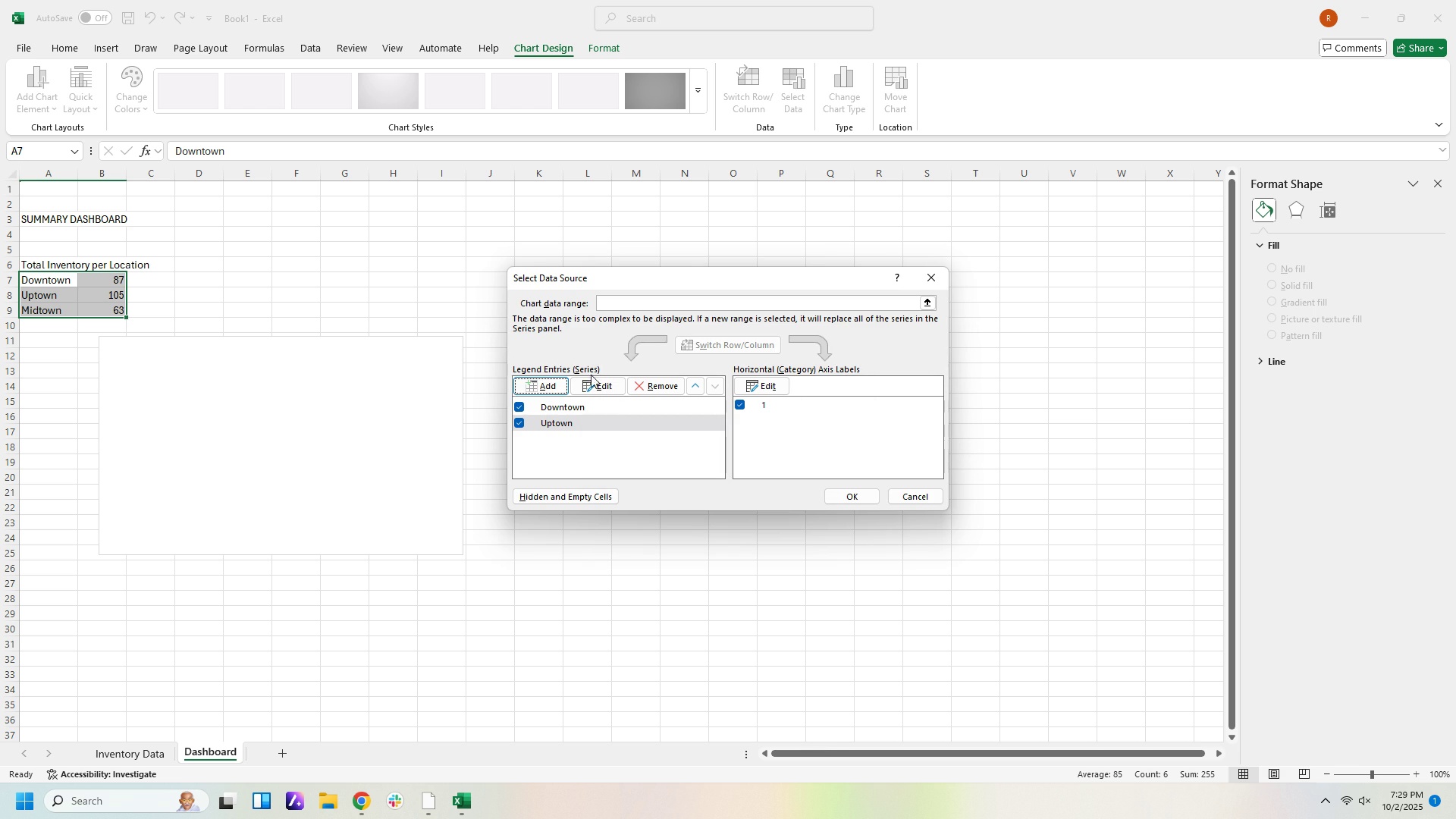 
left_click([556, 384])
 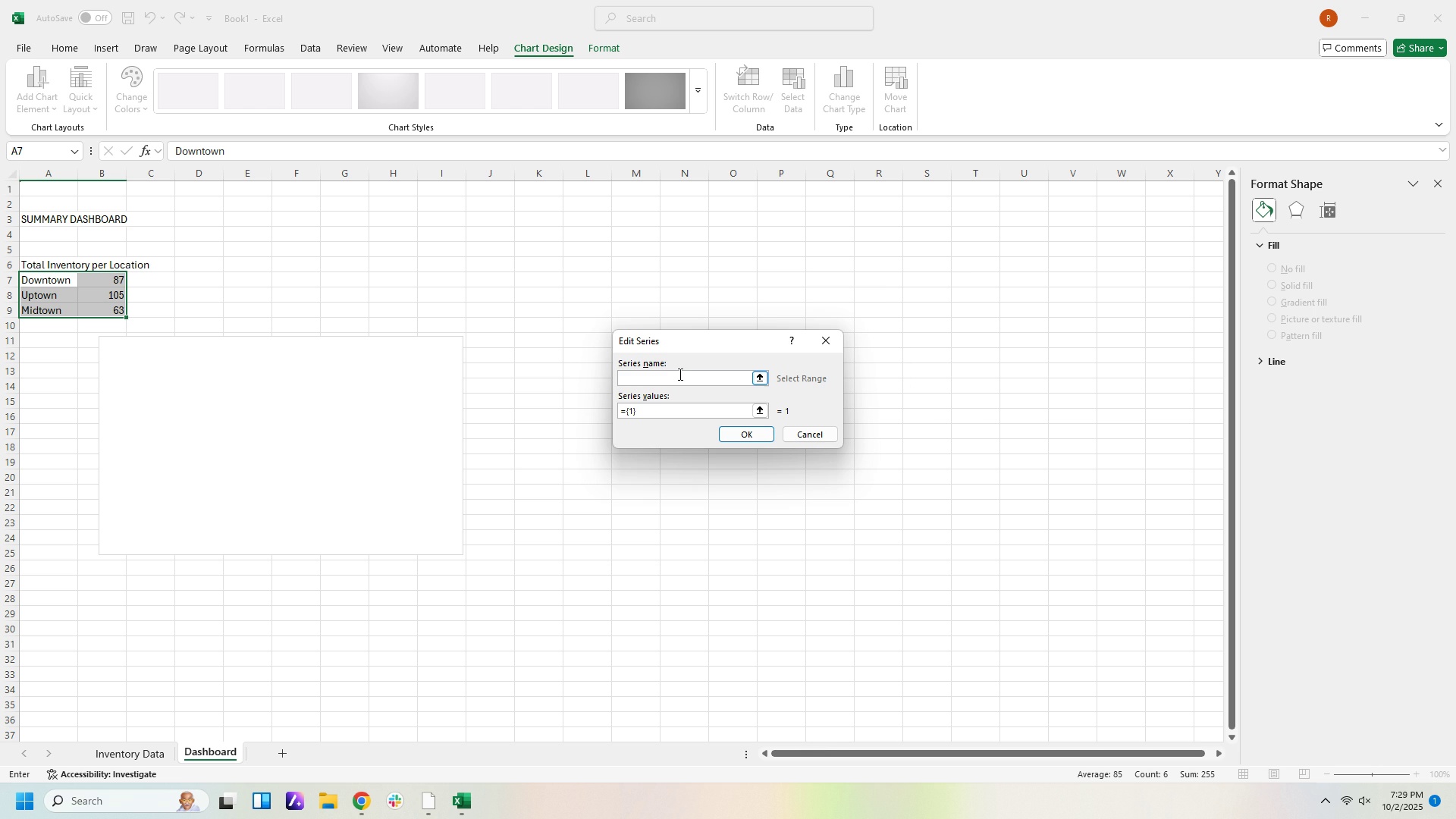 
left_click([679, 375])
 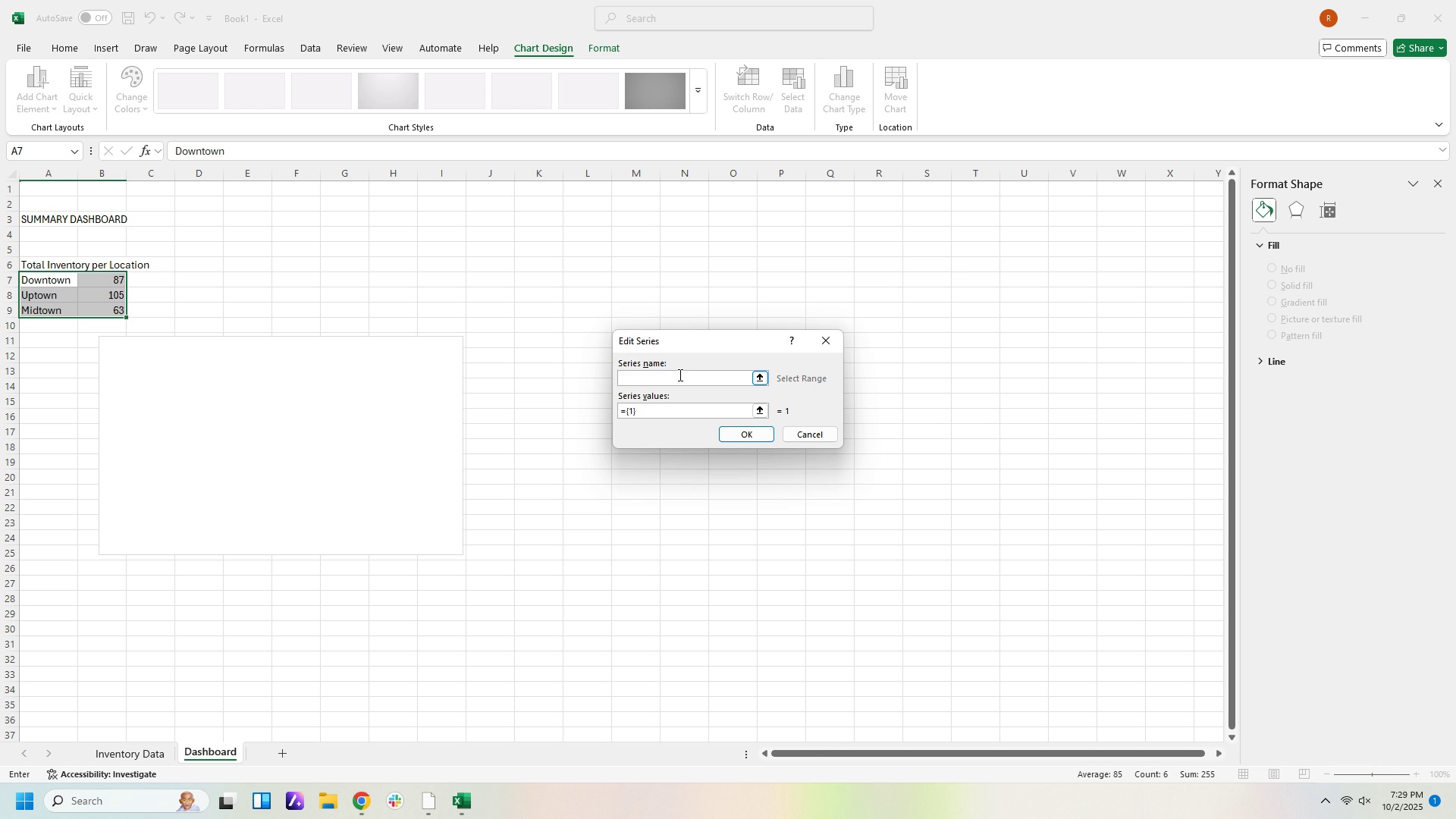 
type(midt)
key(Backspace)
key(Backspace)
key(Backspace)
key(Backspace)
key(Backspace)
type(Midtown)